 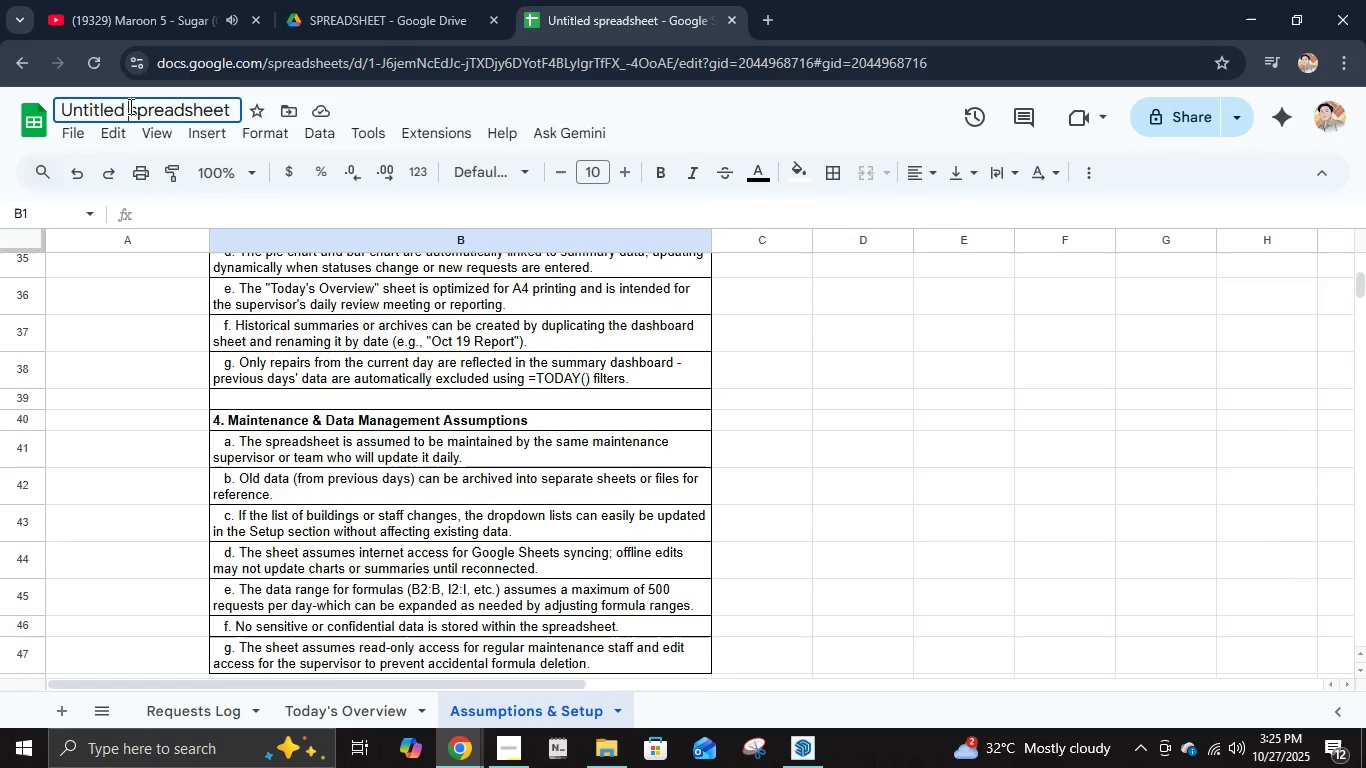 
key(Control+A)
 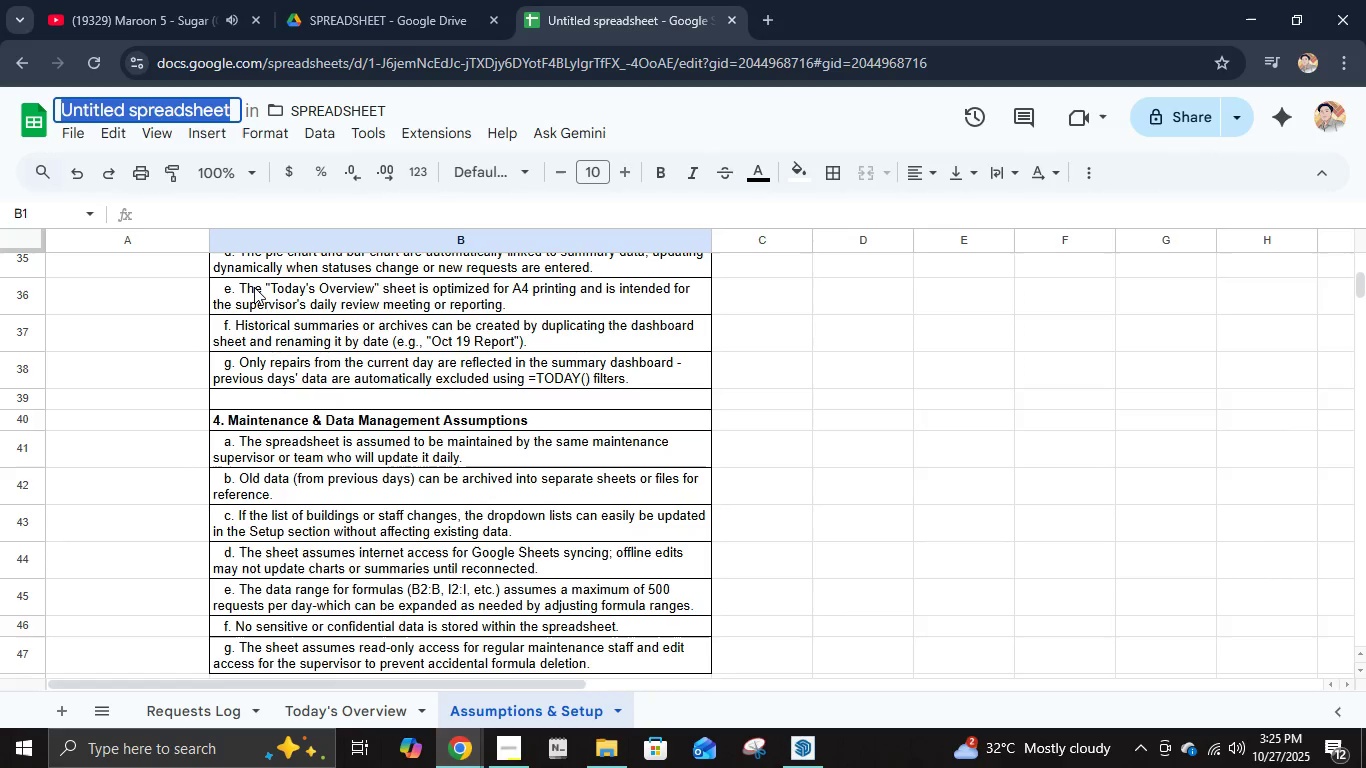 
wait(9.12)
 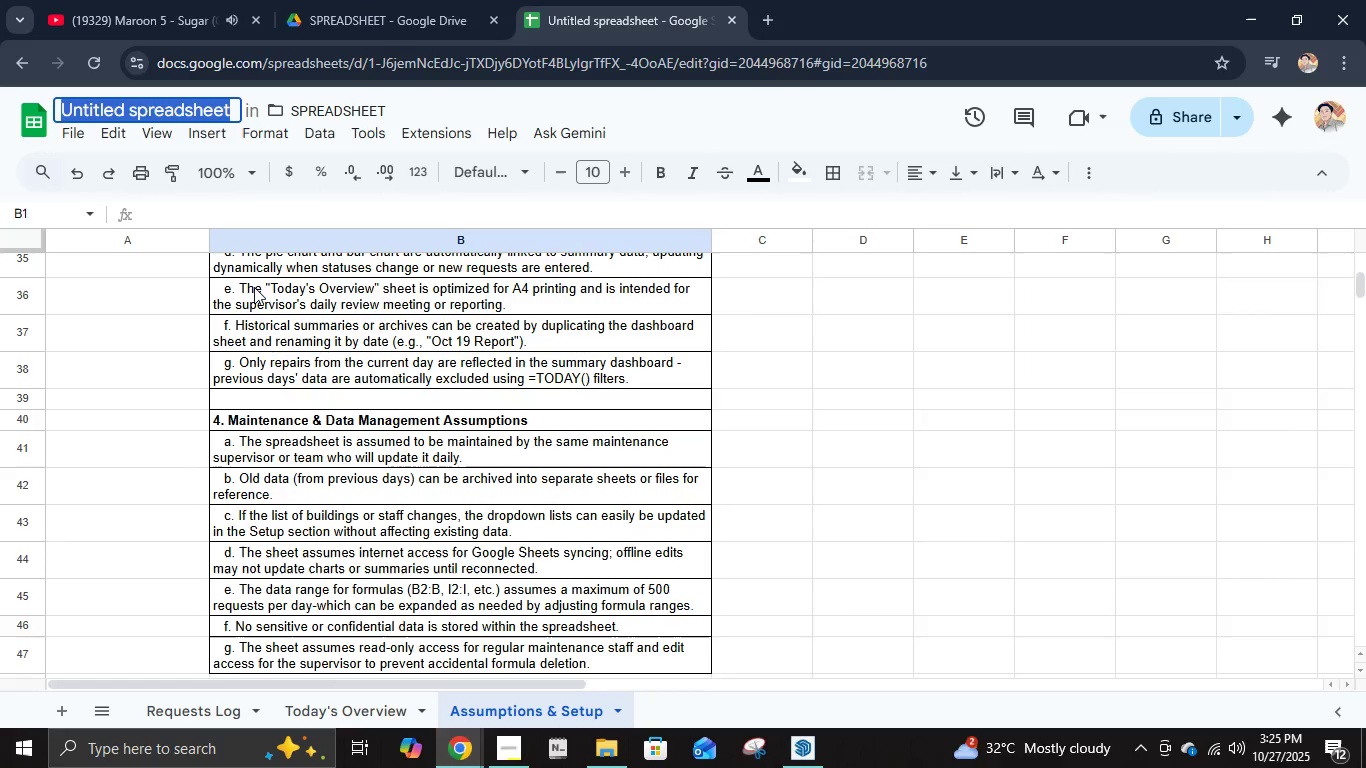 
type(ONE)
key(Backspace)
key(Backspace)
type(ne-Hour URgetn )
key(Backspace)
key(Backspace)
type(nt)
key(Backspace)
key(Backspace)
key(Backspace)
type(nt Repair Service Request o)
key(Backspace)
type(Orgna)
key(Backspace)
key(Backspace)
type(anizer for CAmpus Maintenance Teams)
 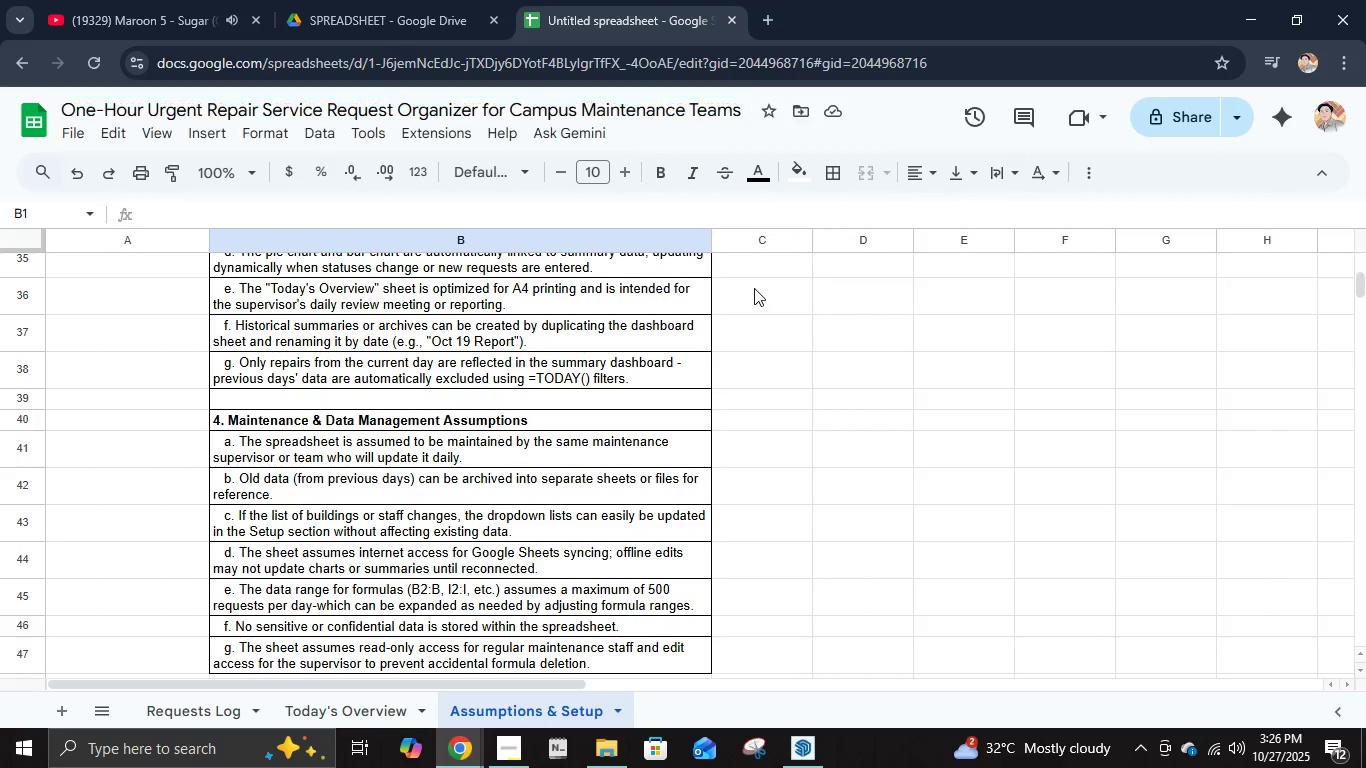 
 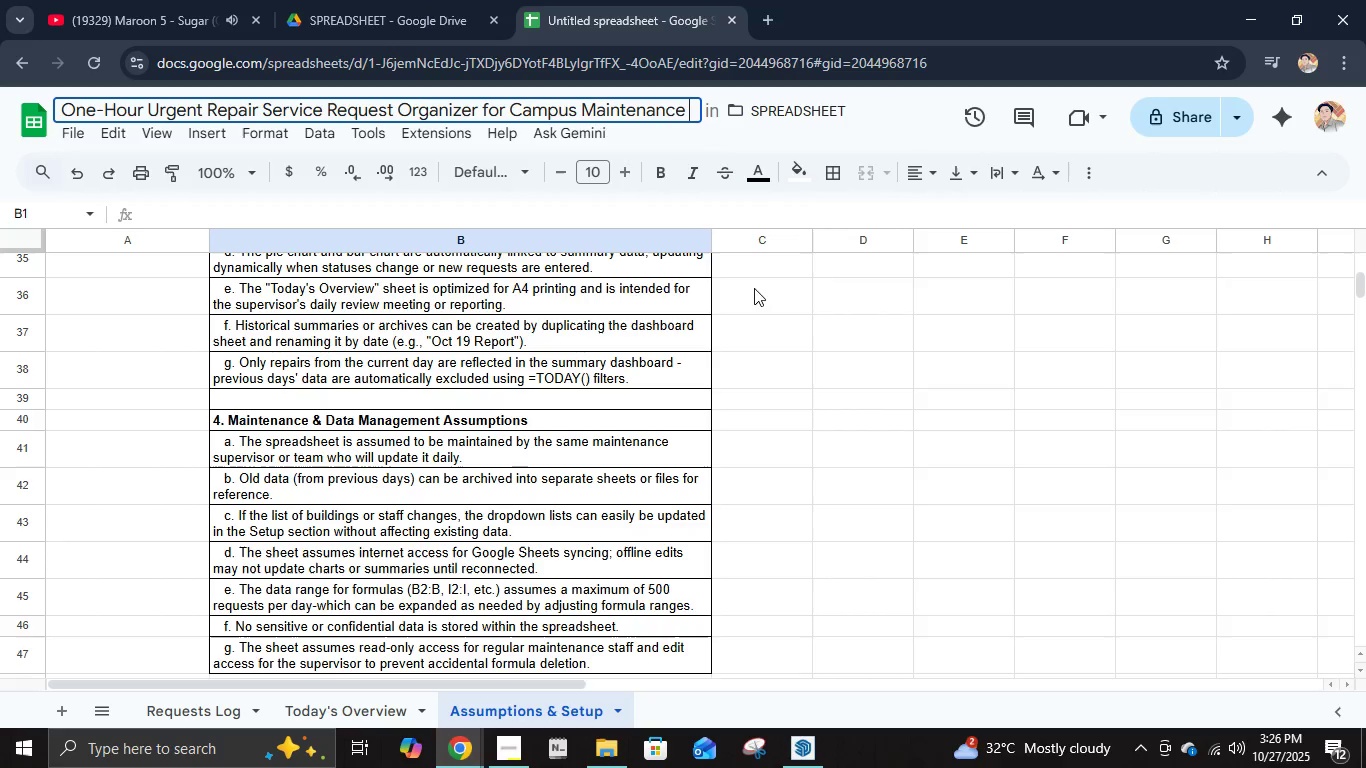 
key(Enter)
 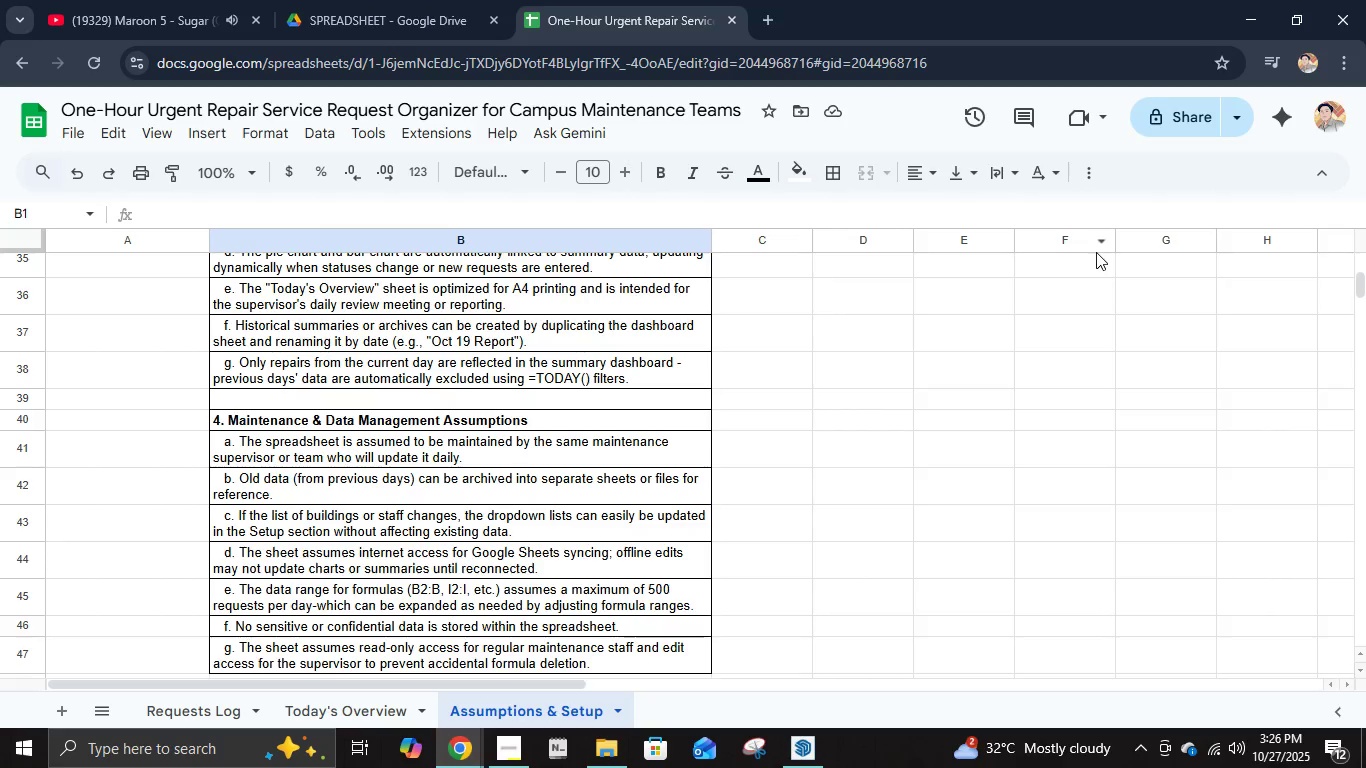 
left_click([1187, 128])
 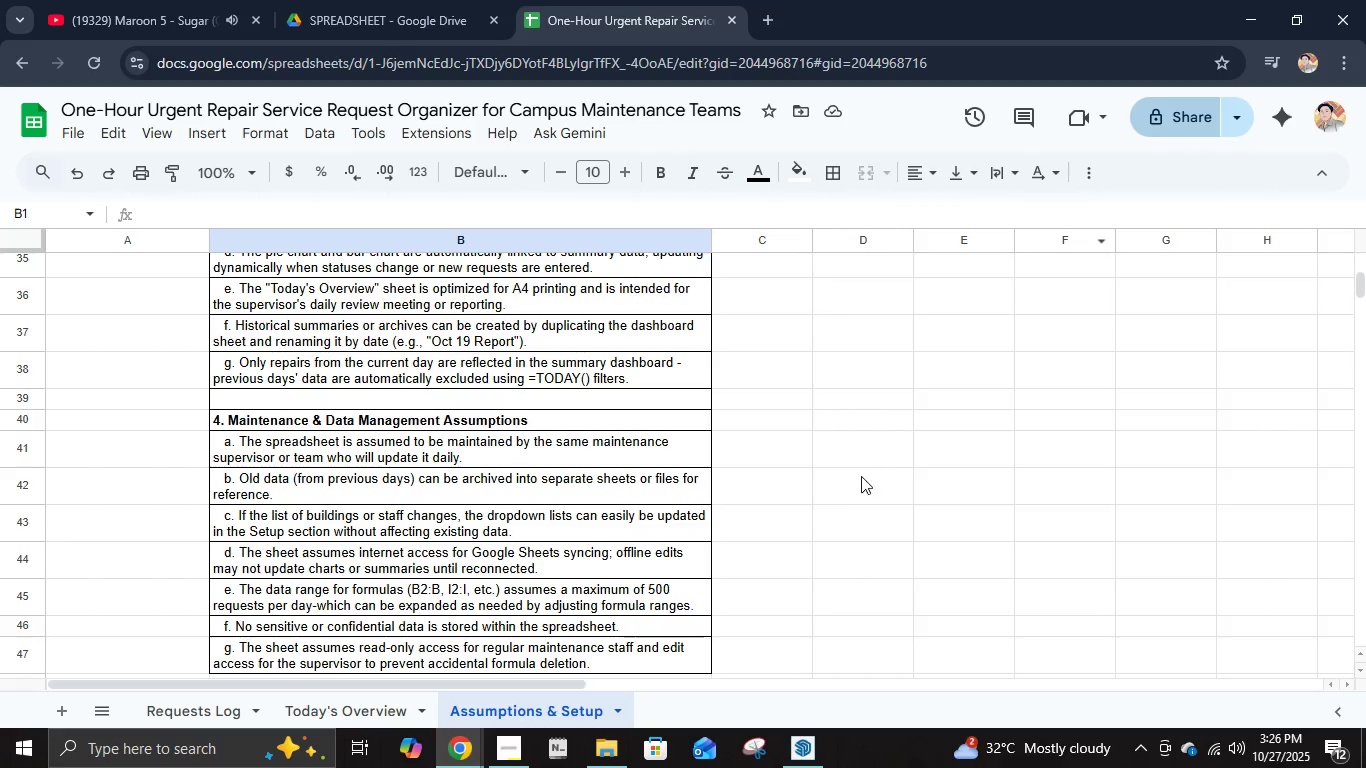 
mouse_move([1084, 193])
 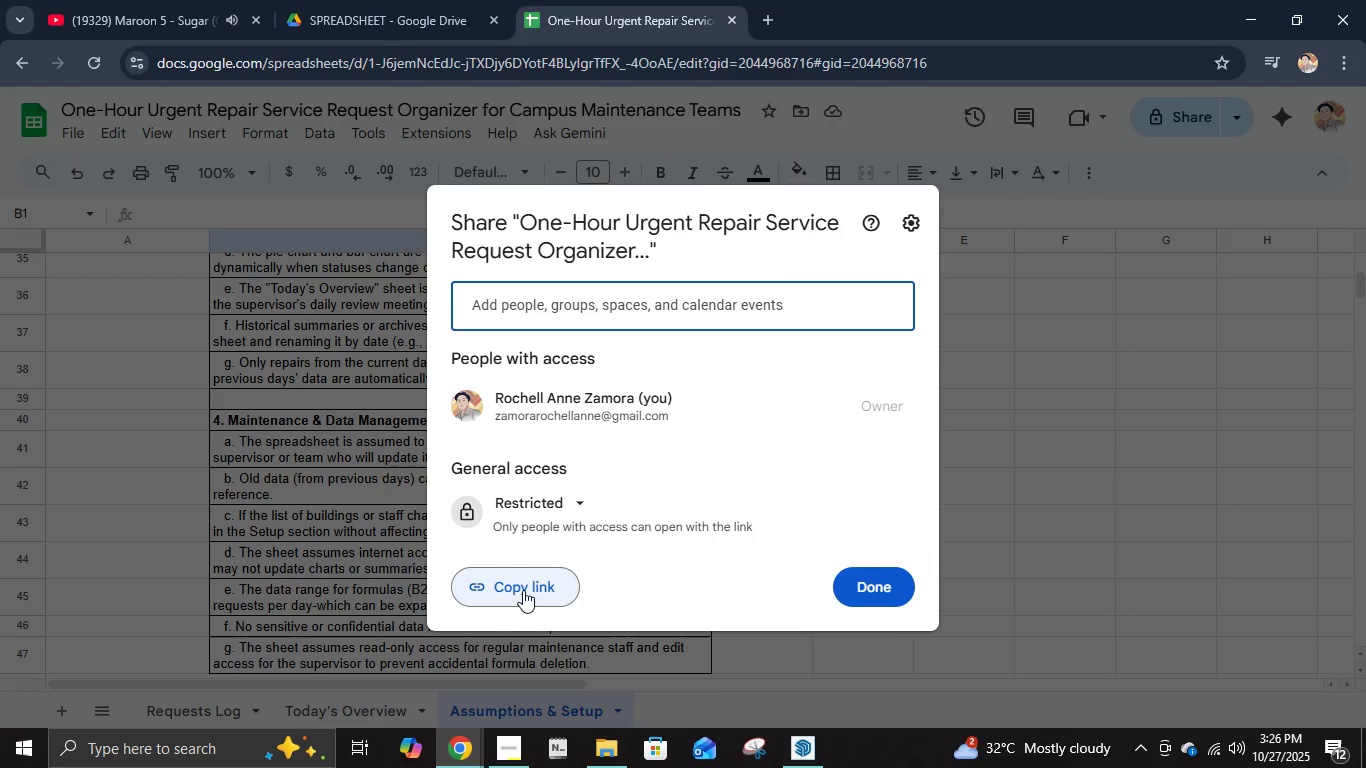 
left_click([579, 501])
 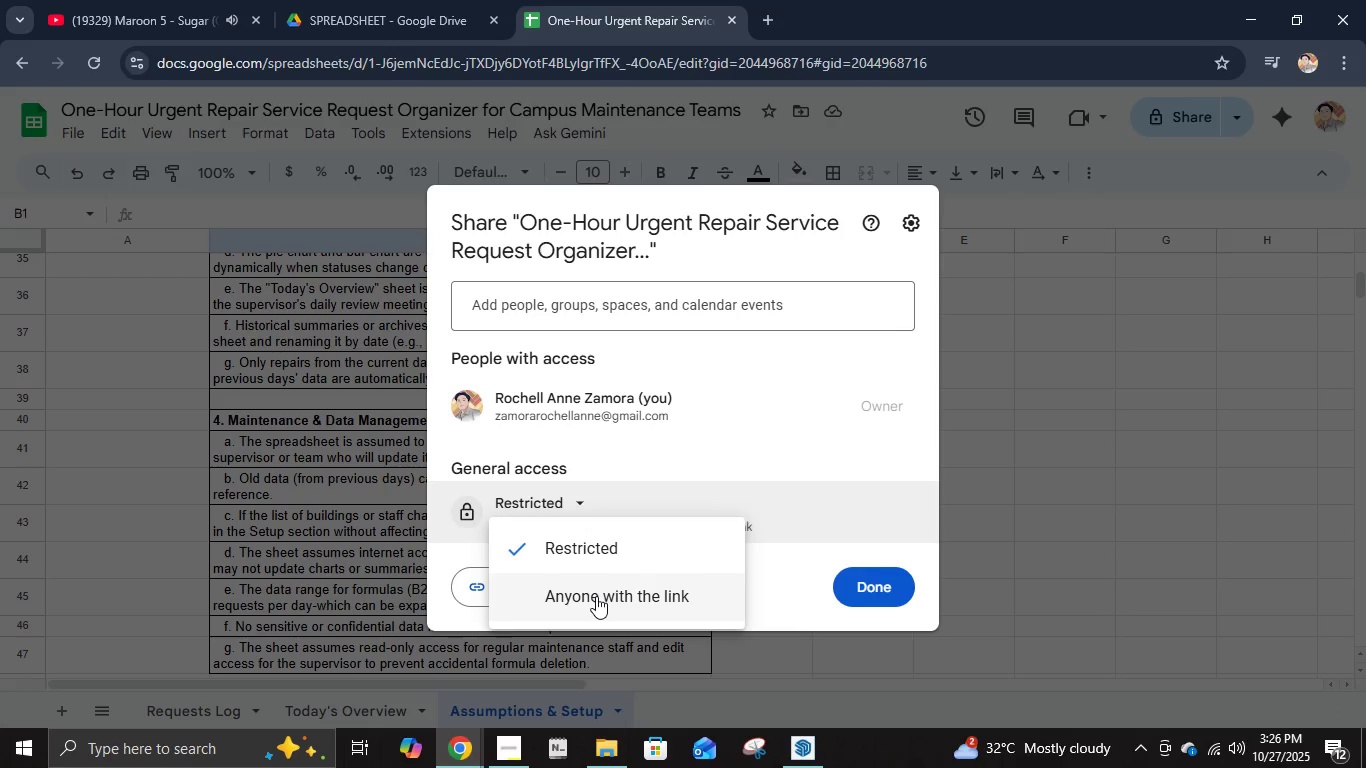 
left_click([597, 596])
 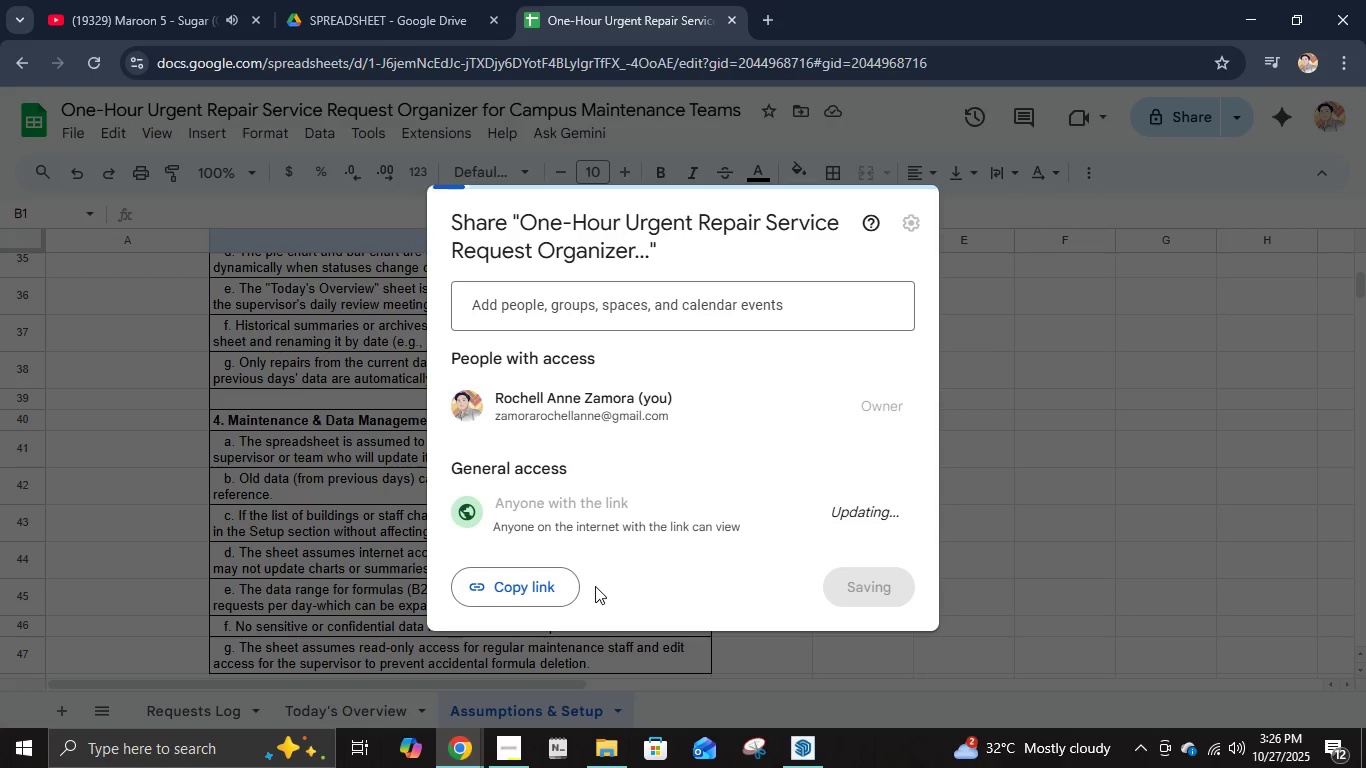 